 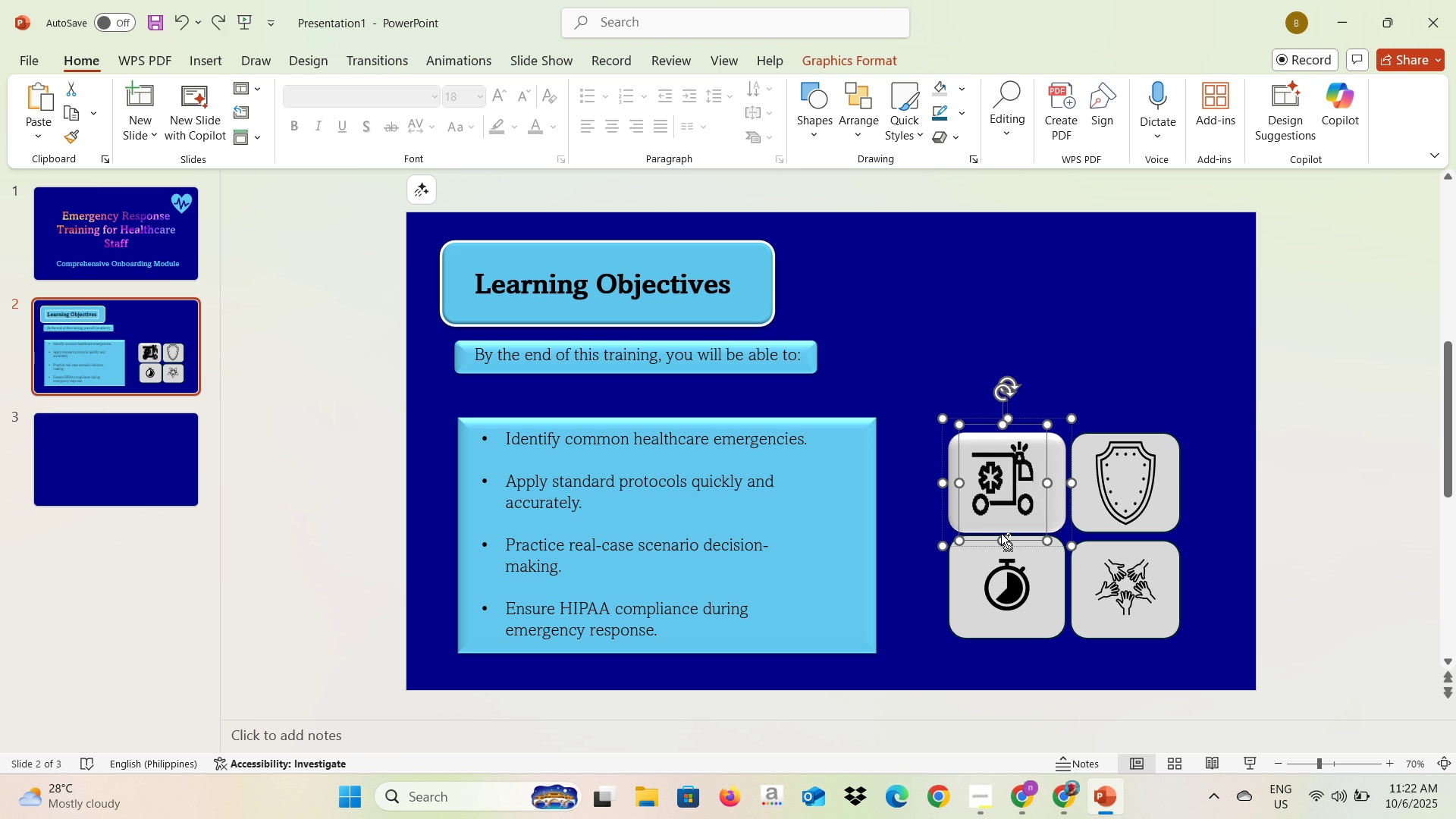 
key(Control+Z)
 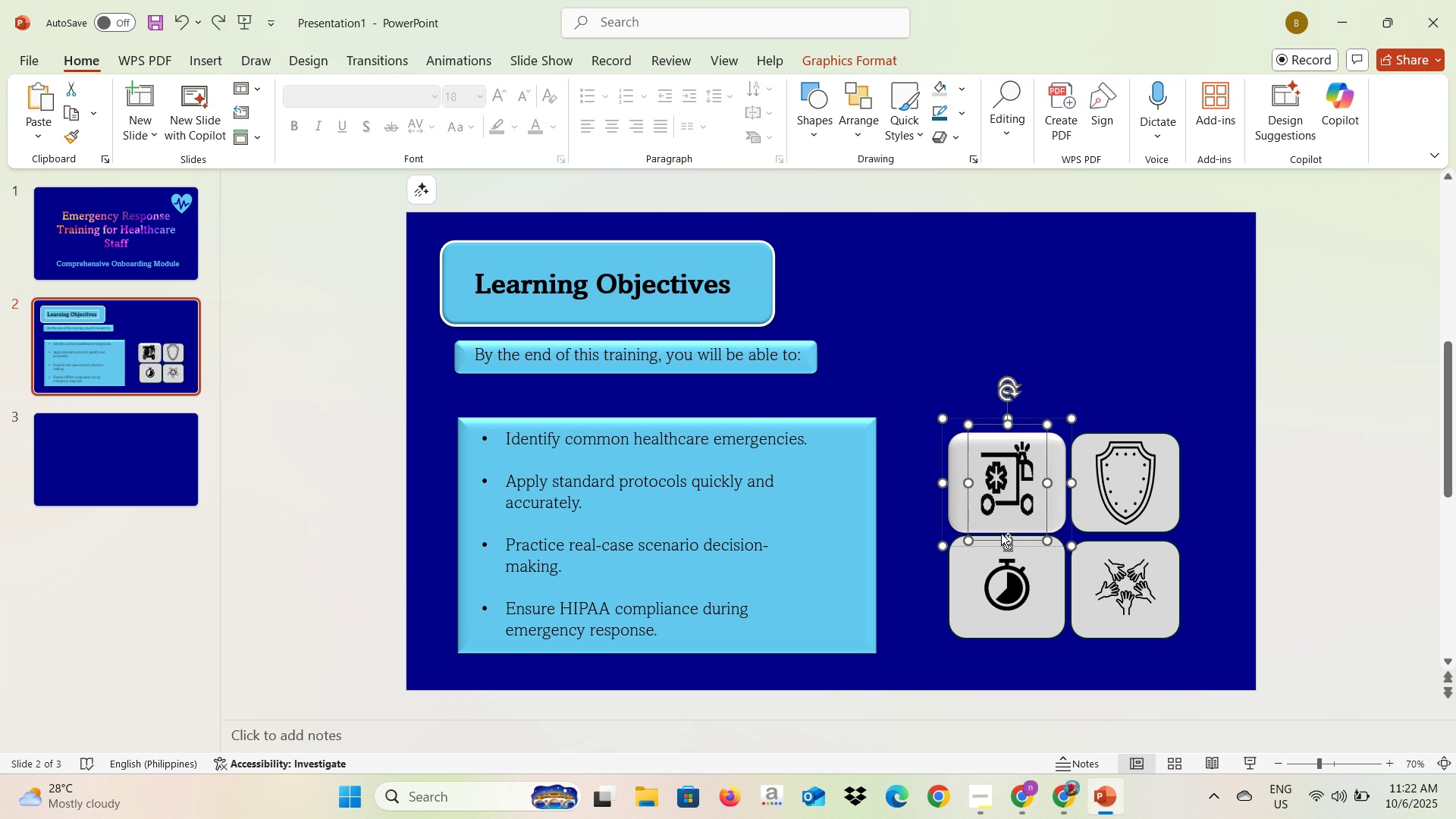 
key(Control+Z)
 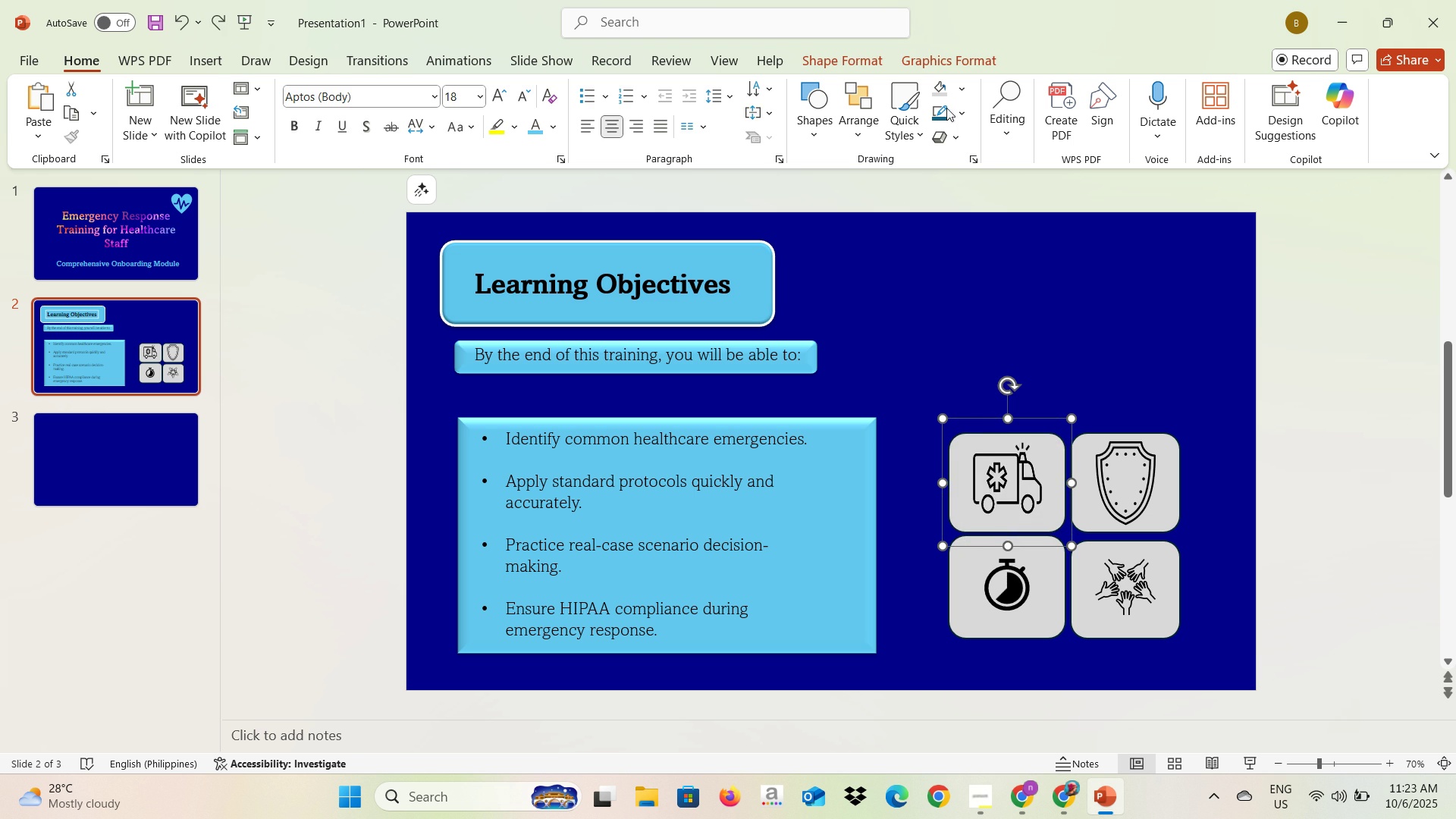 
left_click([956, 141])
 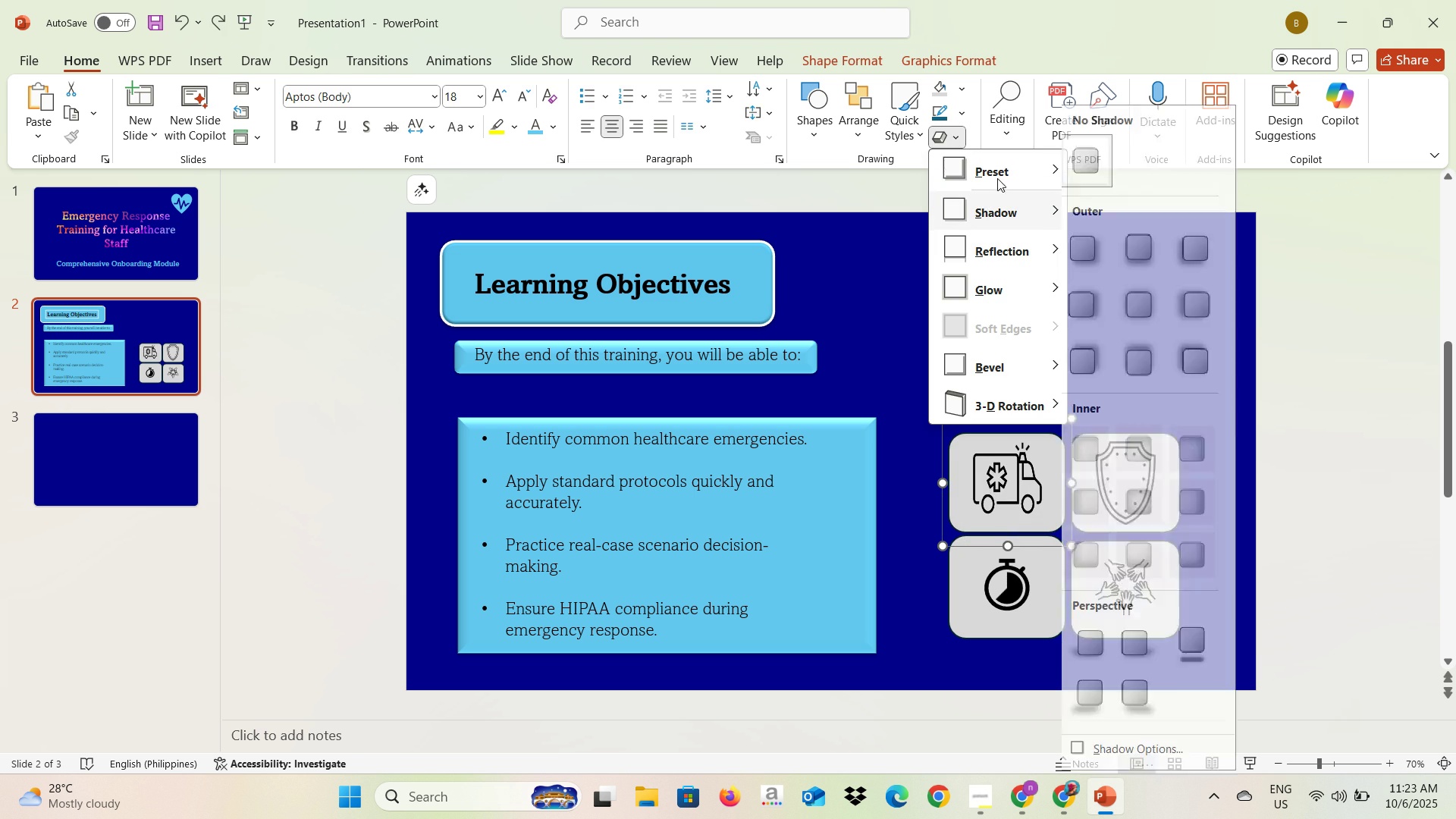 
left_click([999, 176])
 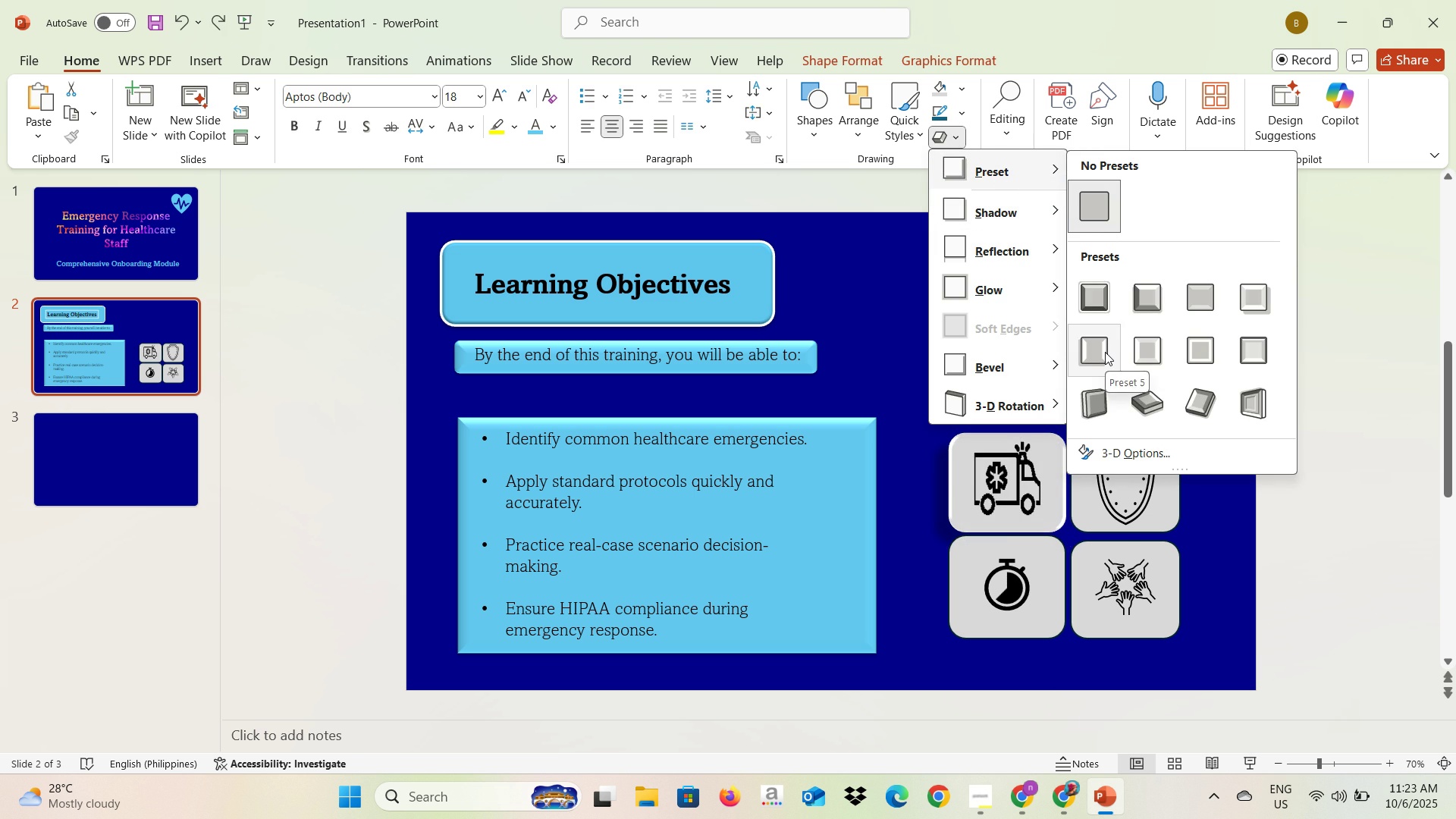 
left_click([1105, 352])
 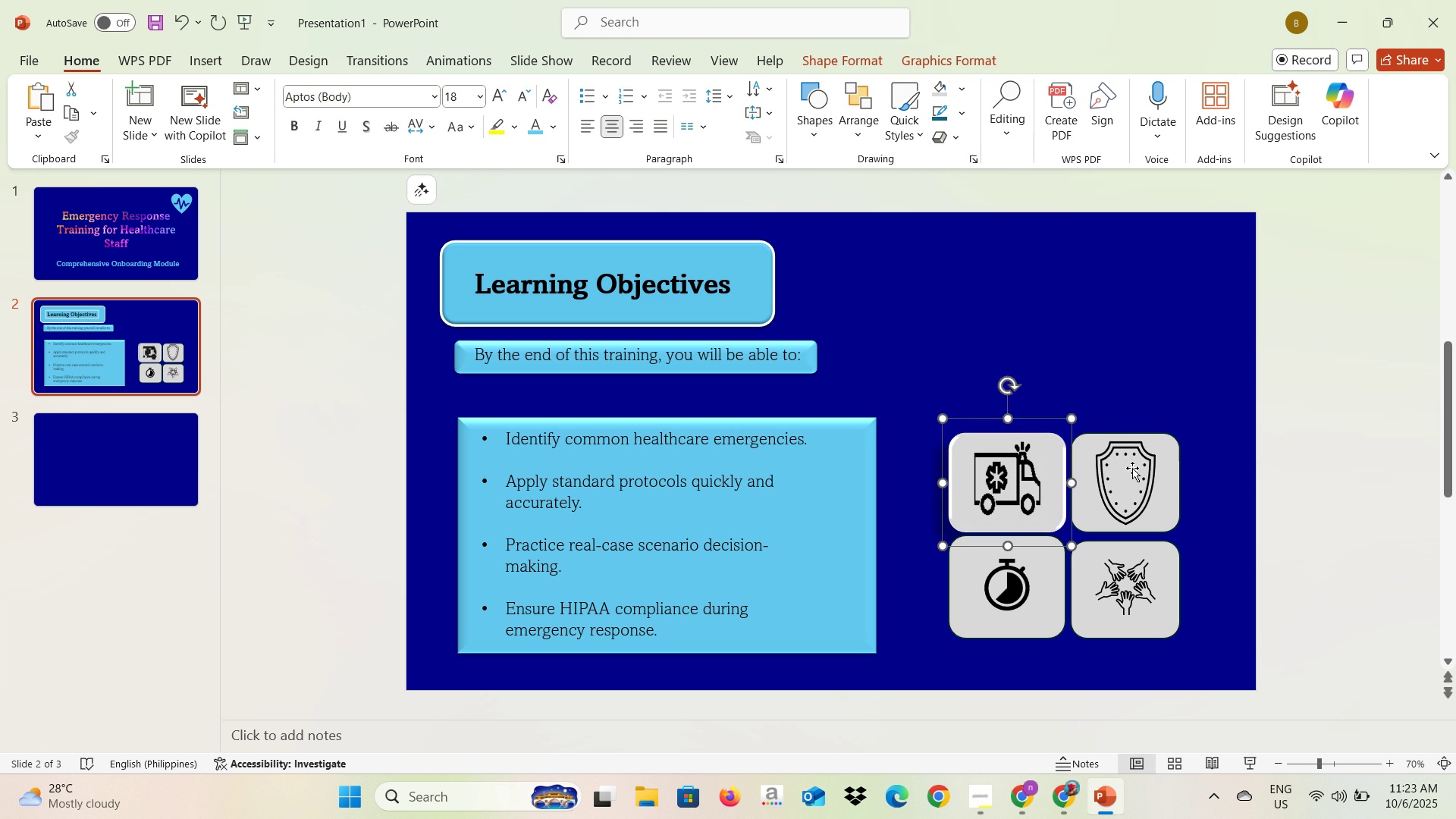 
left_click([1132, 468])
 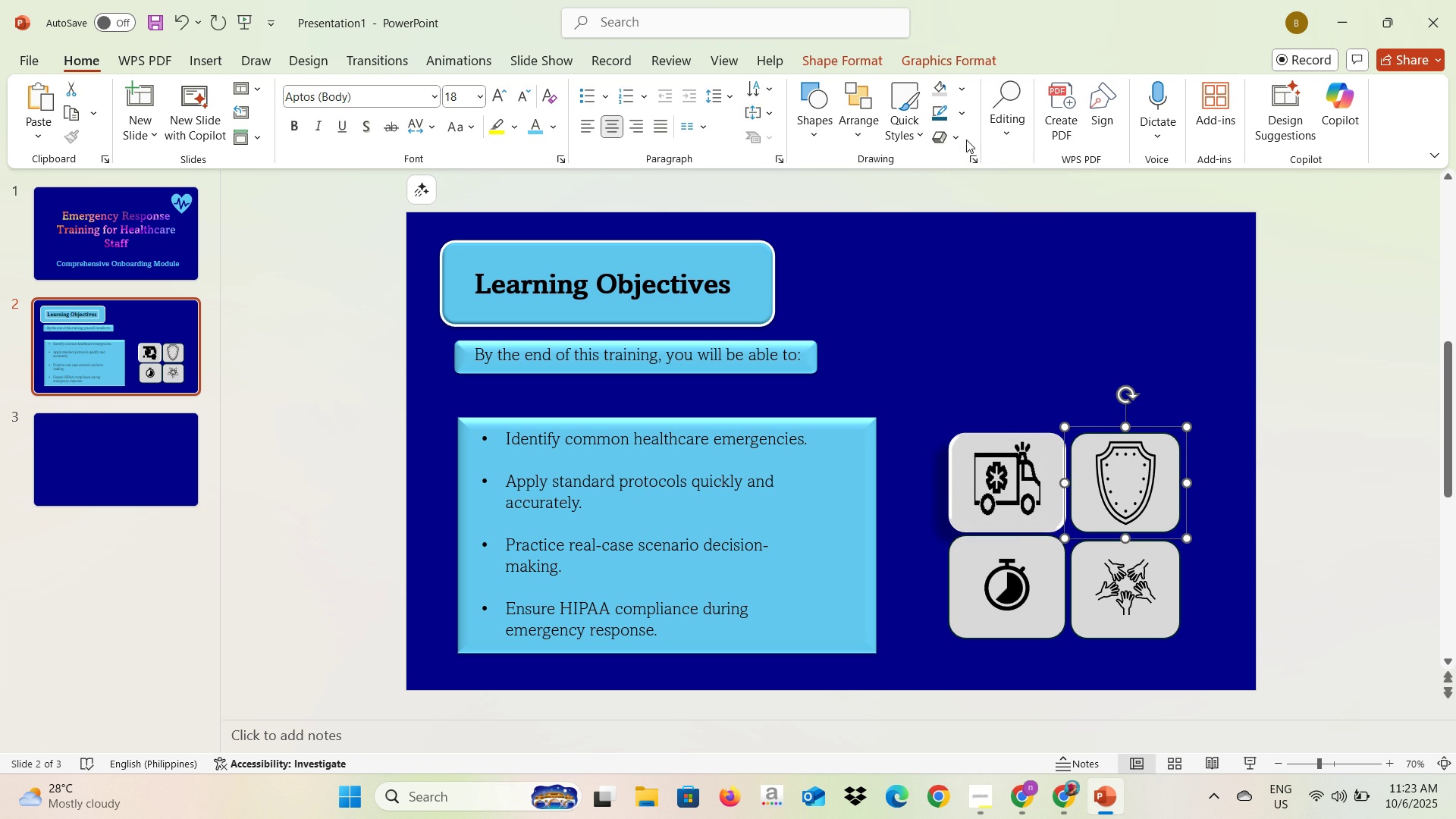 
left_click([963, 139])
 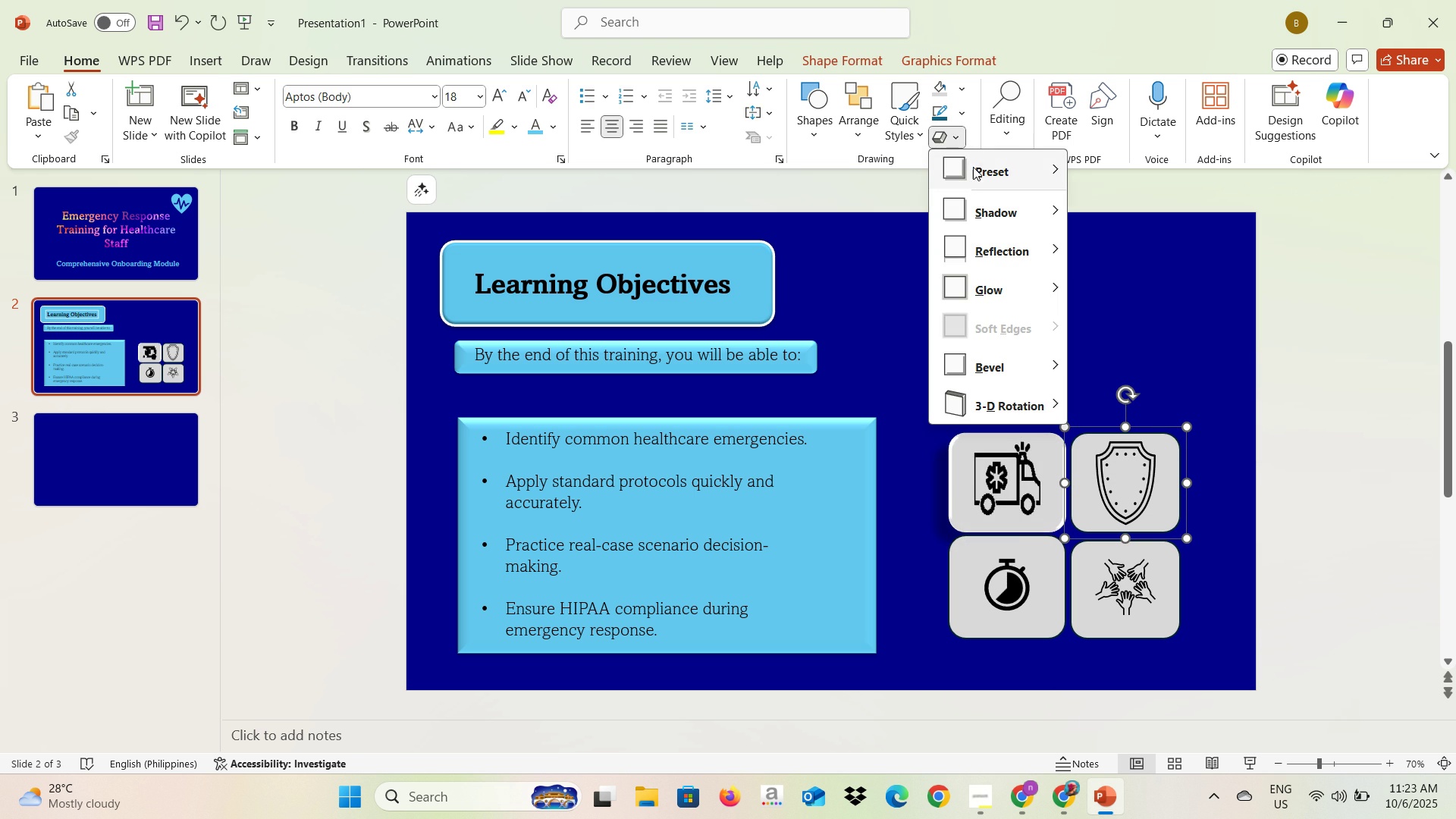 
left_click([973, 167])
 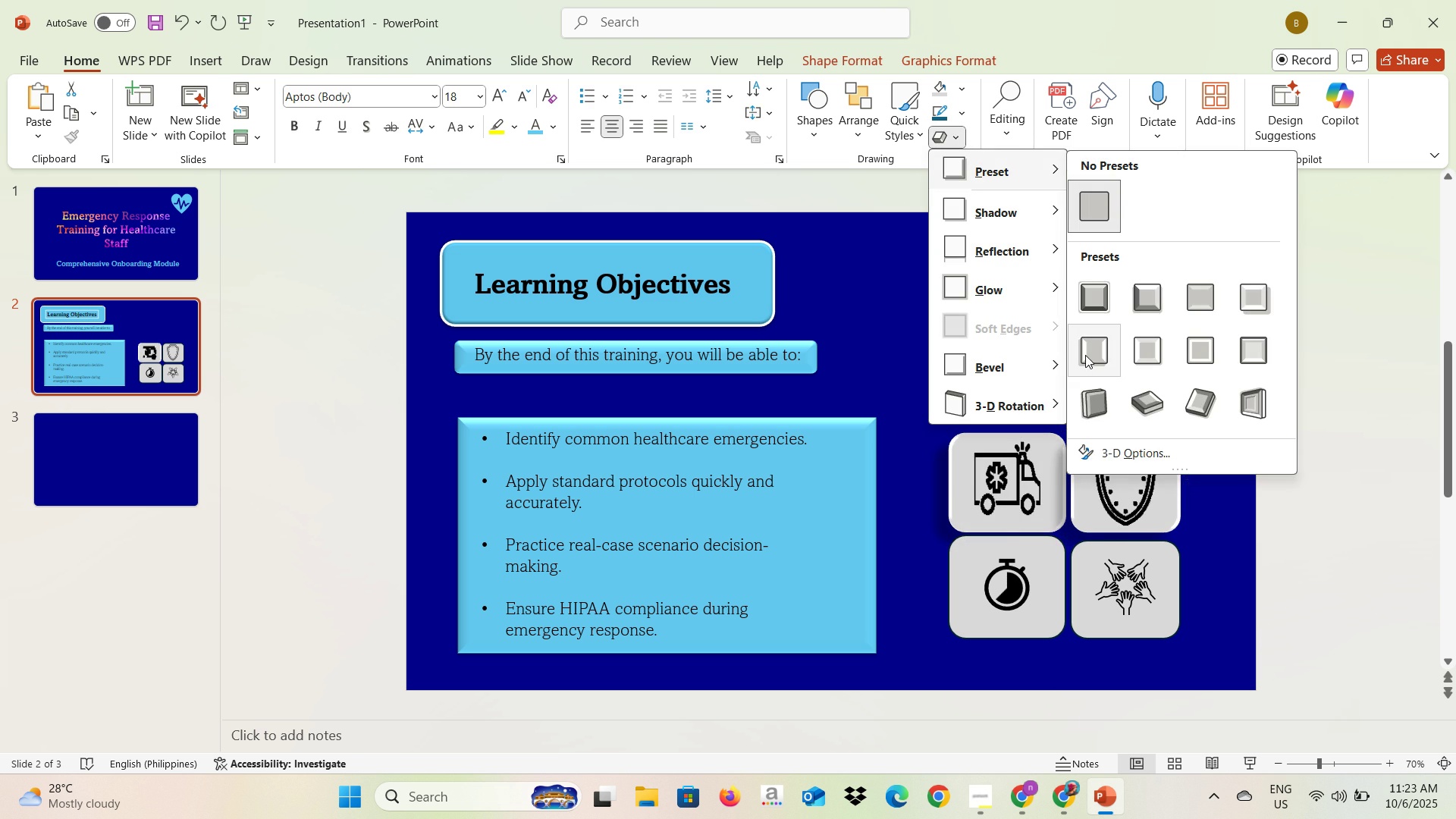 
left_click([1085, 355])